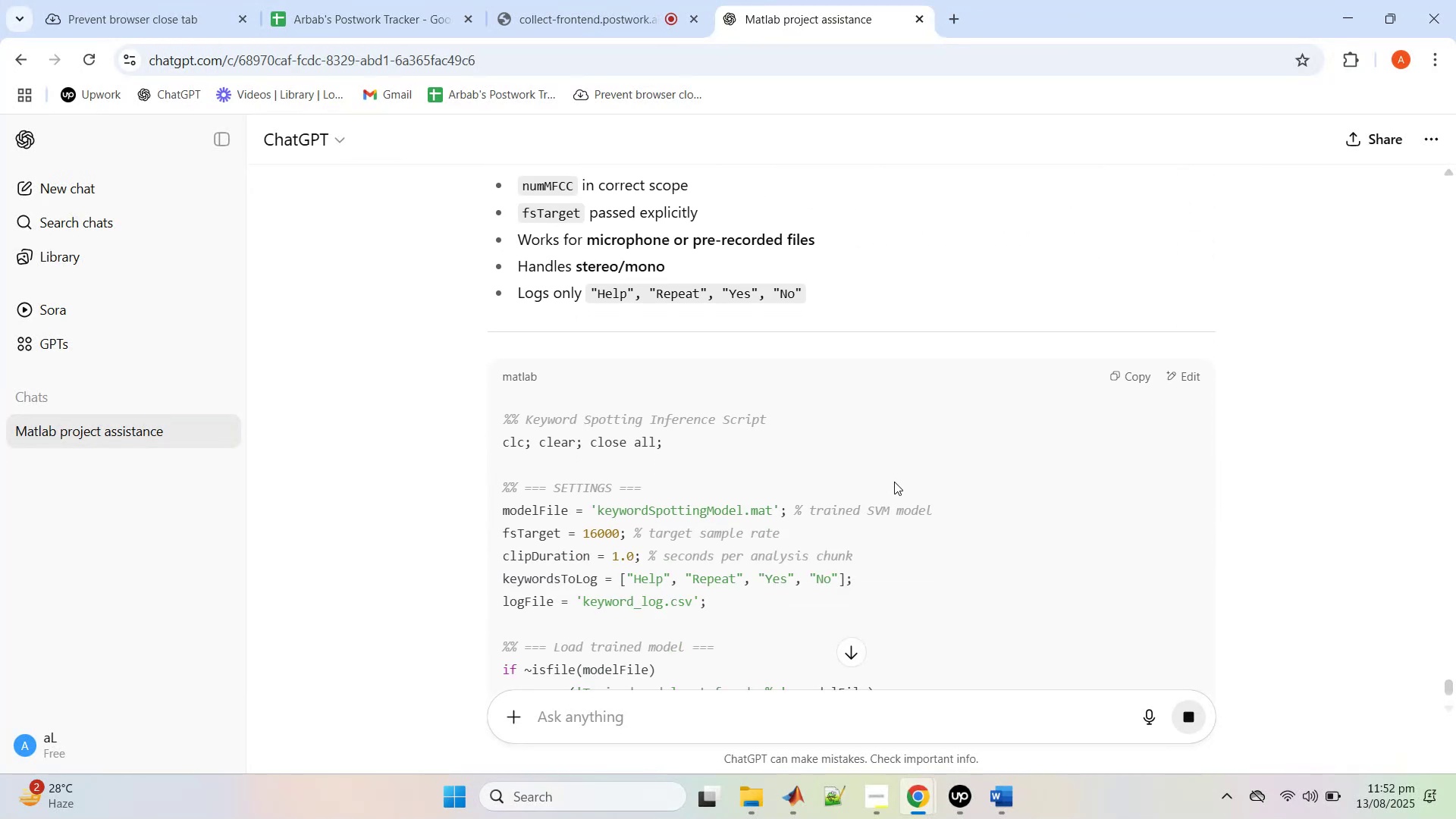 
wait(9.91)
 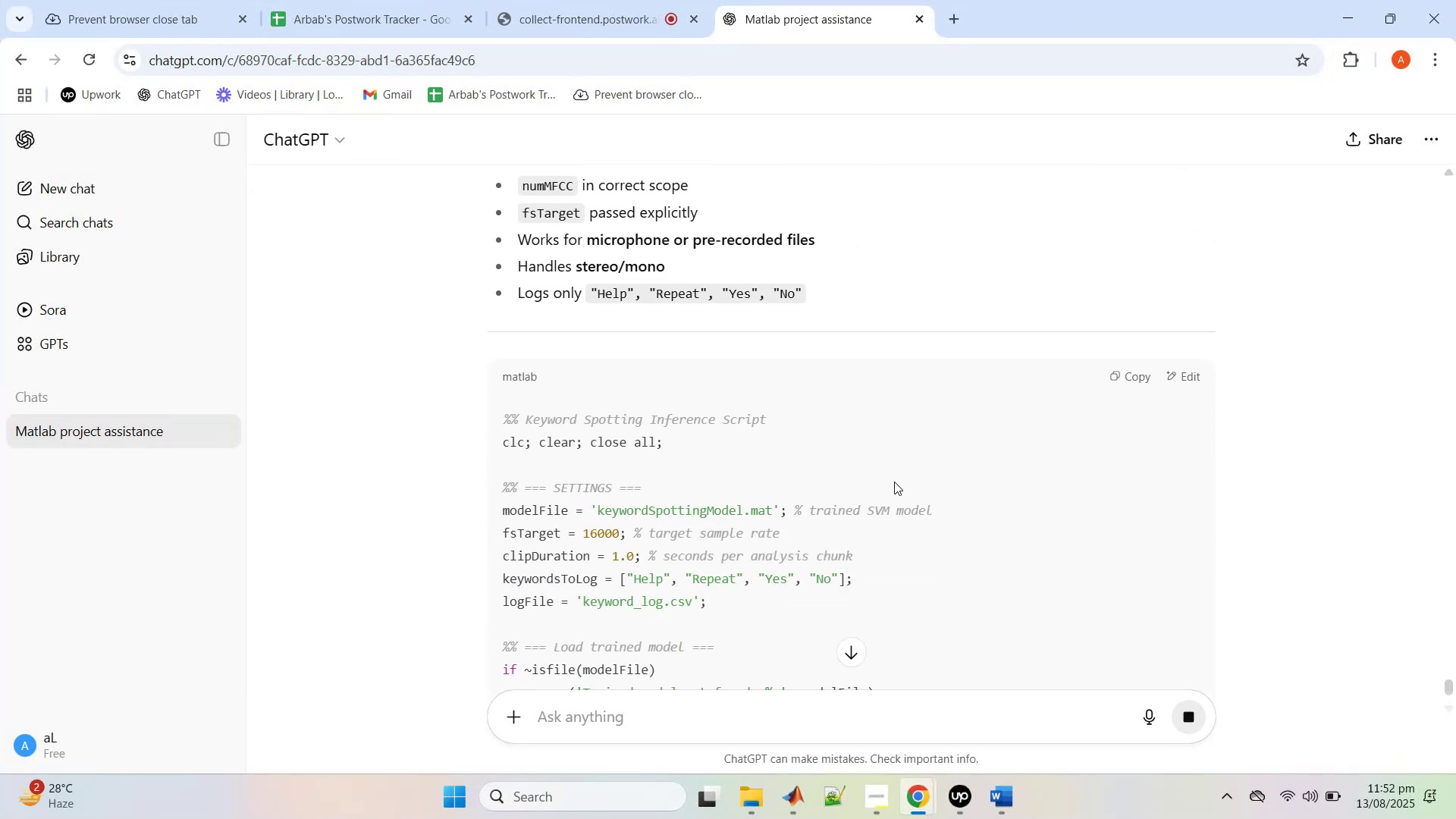 
scroll: coordinate [884, 450], scroll_direction: down, amount: 32.0
 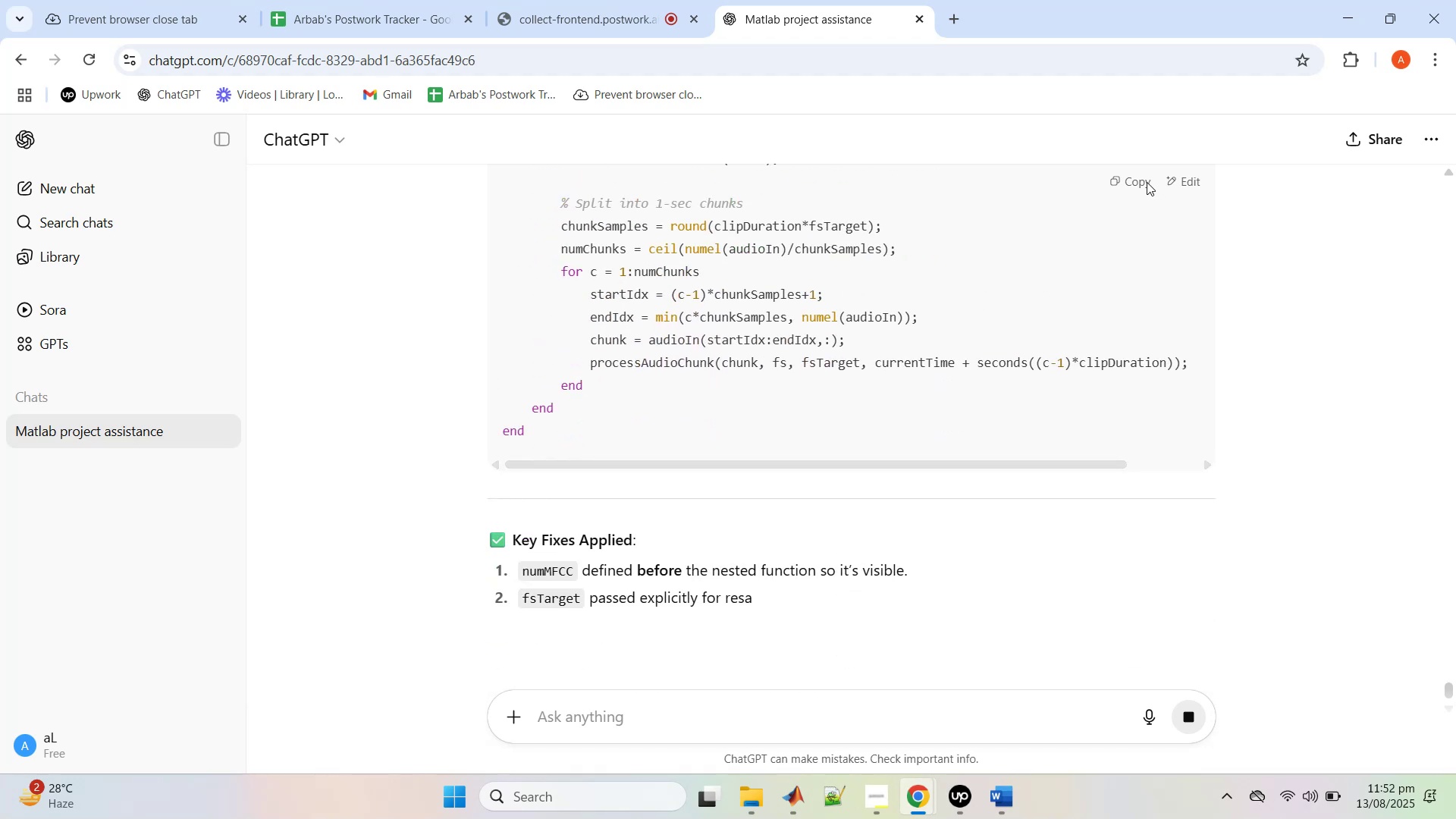 
left_click([1144, 181])
 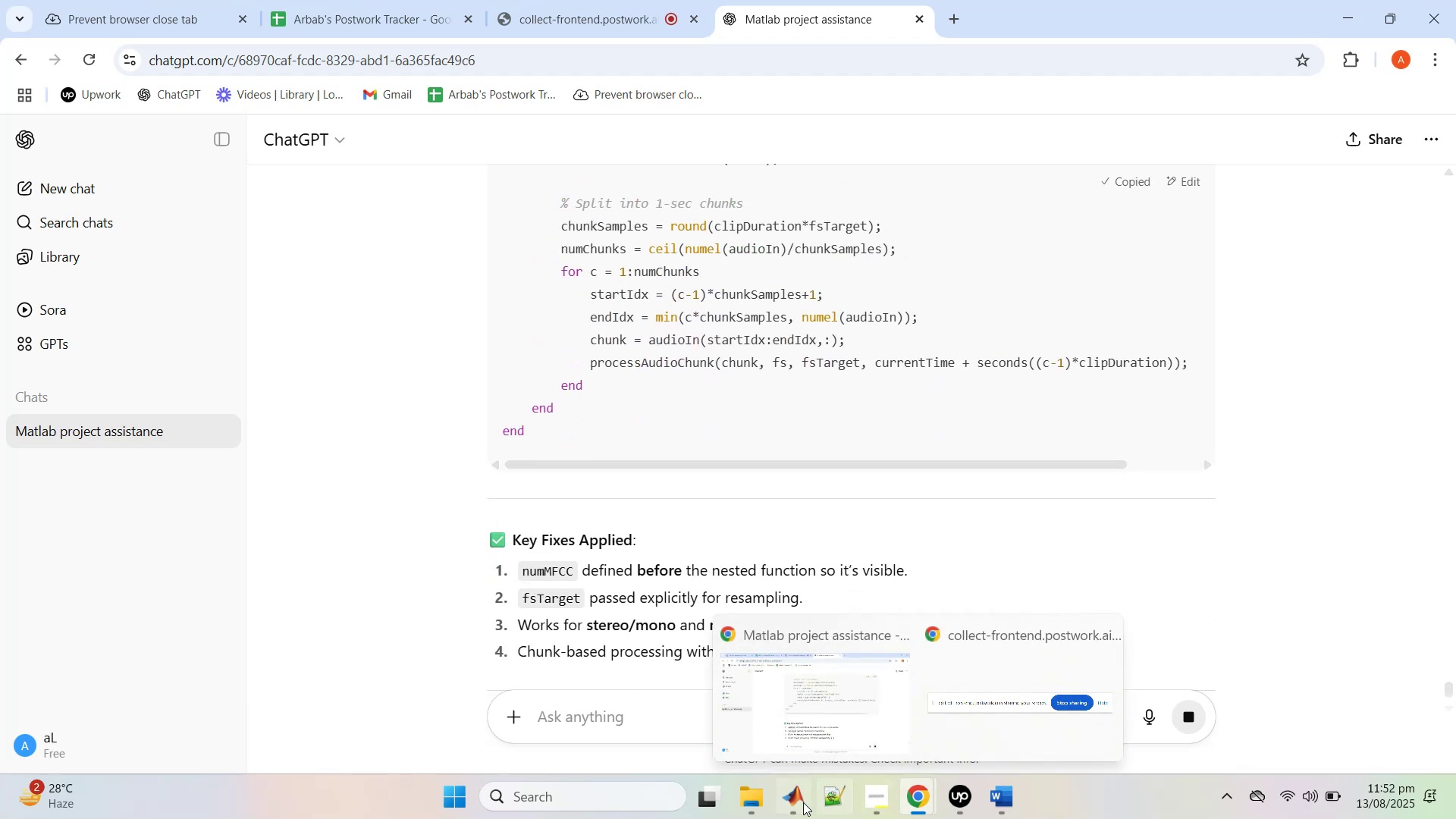 
left_click([800, 803])
 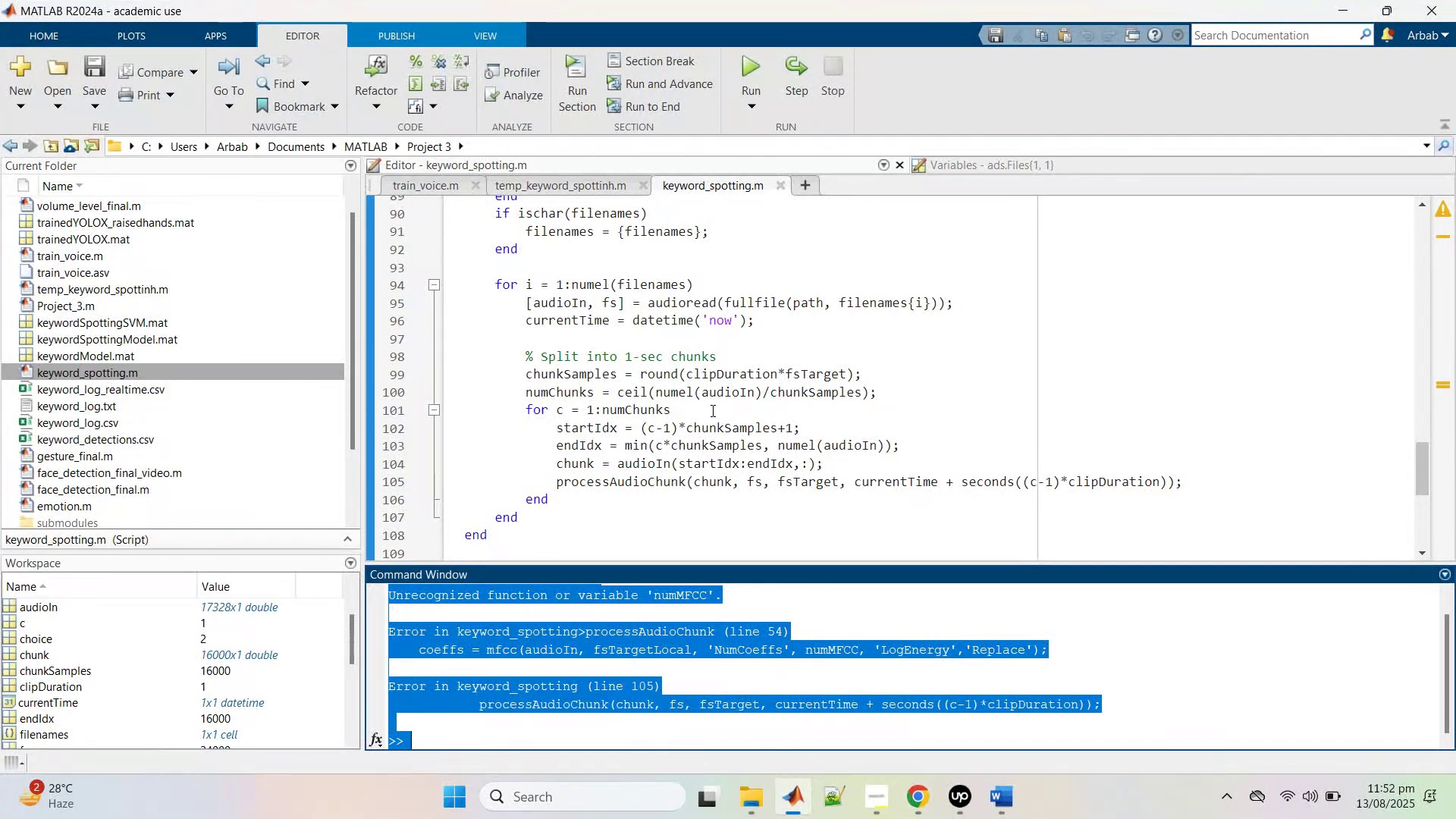 
hold_key(key=A, duration=0.43)
 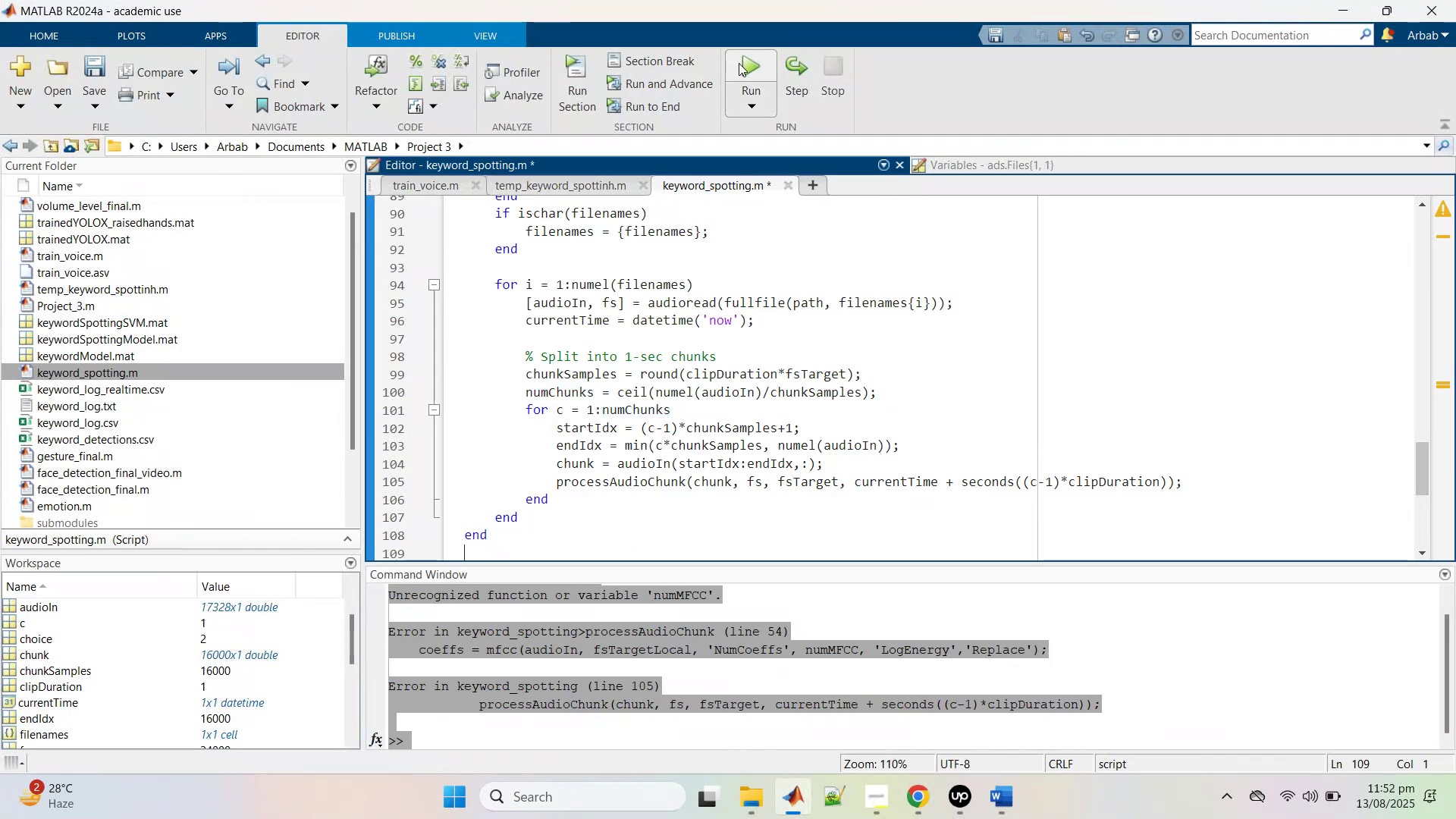 
key(Control+V)
 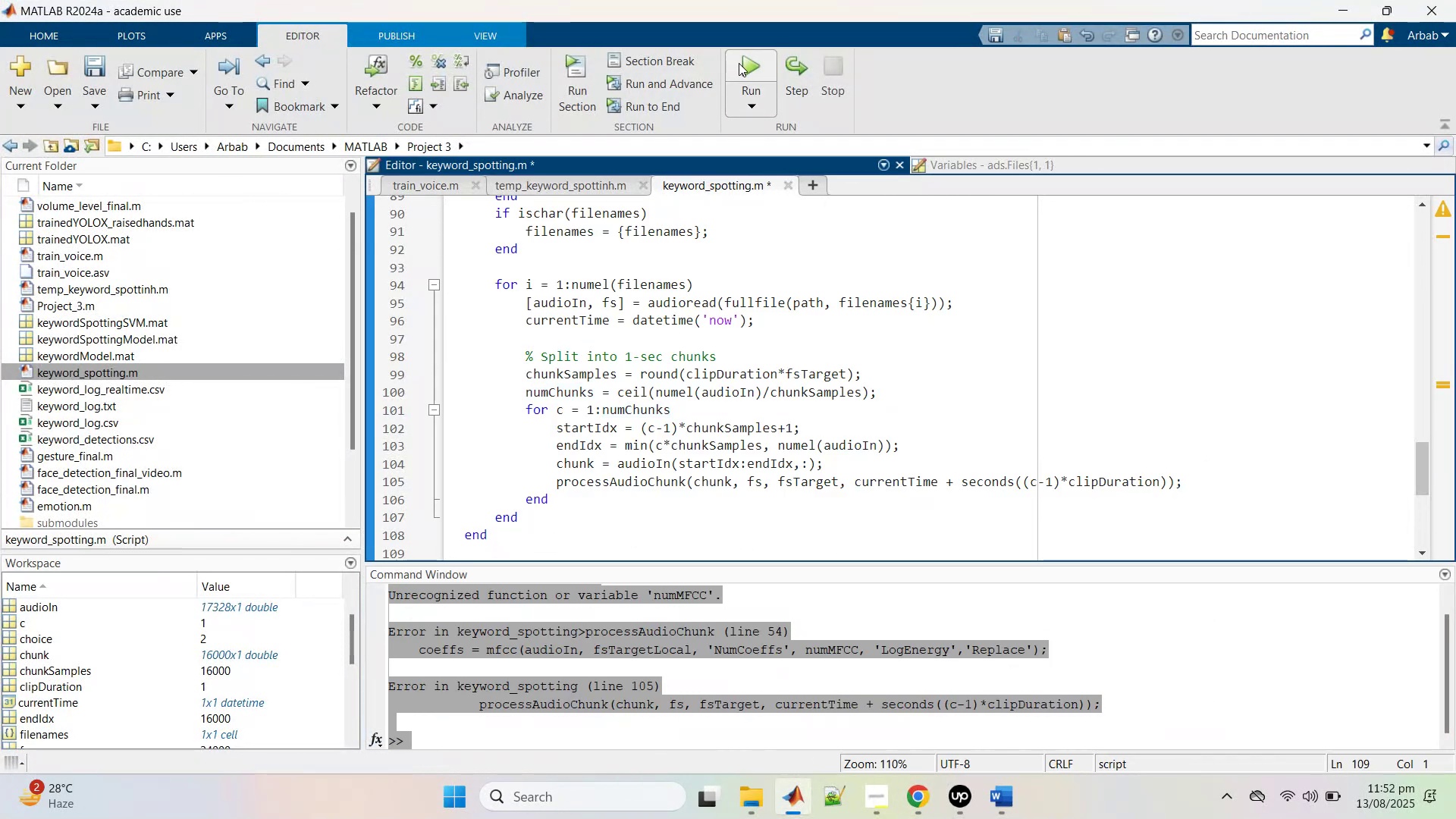 
left_click([739, 63])
 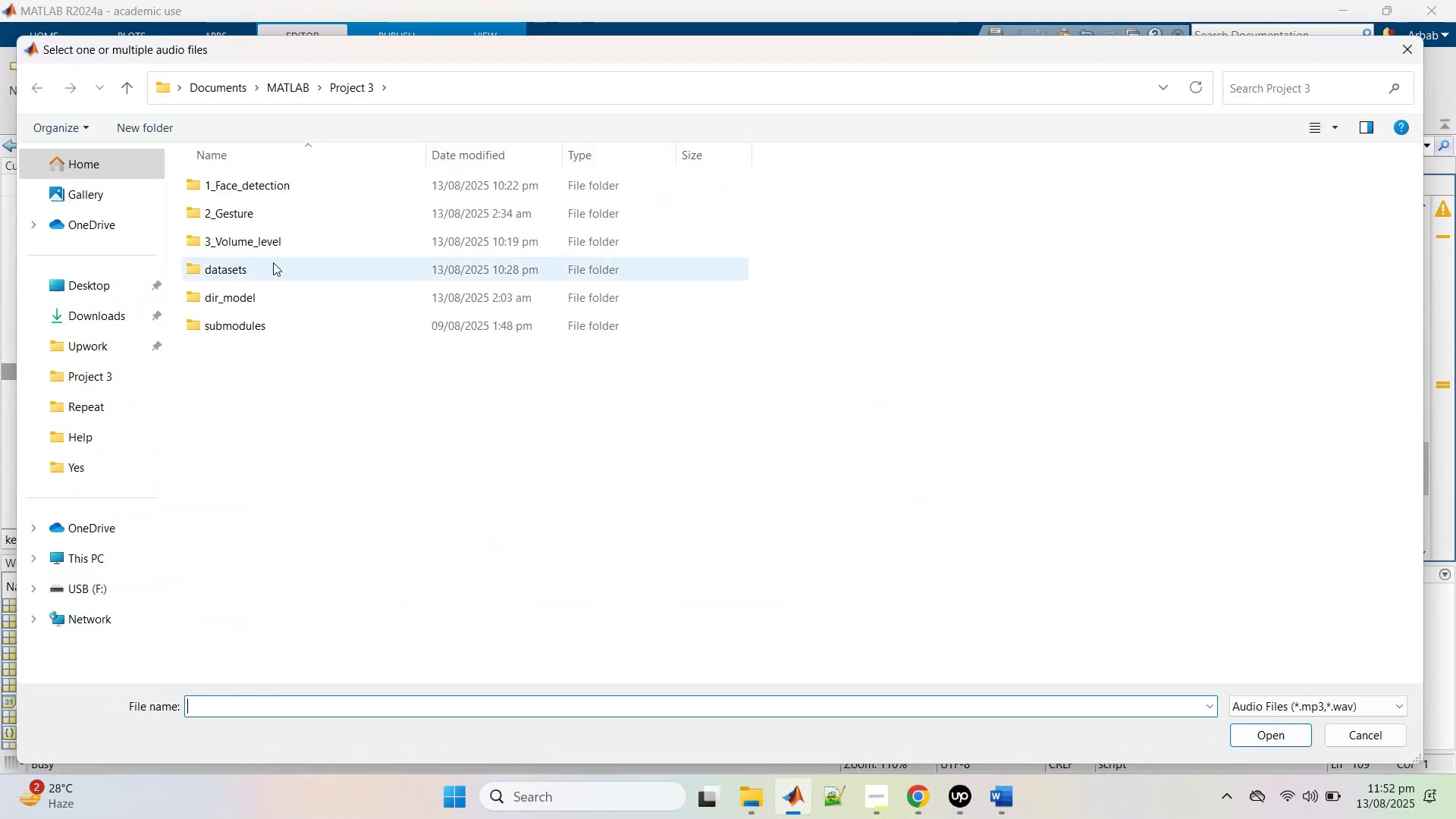 
double_click([243, 326])
 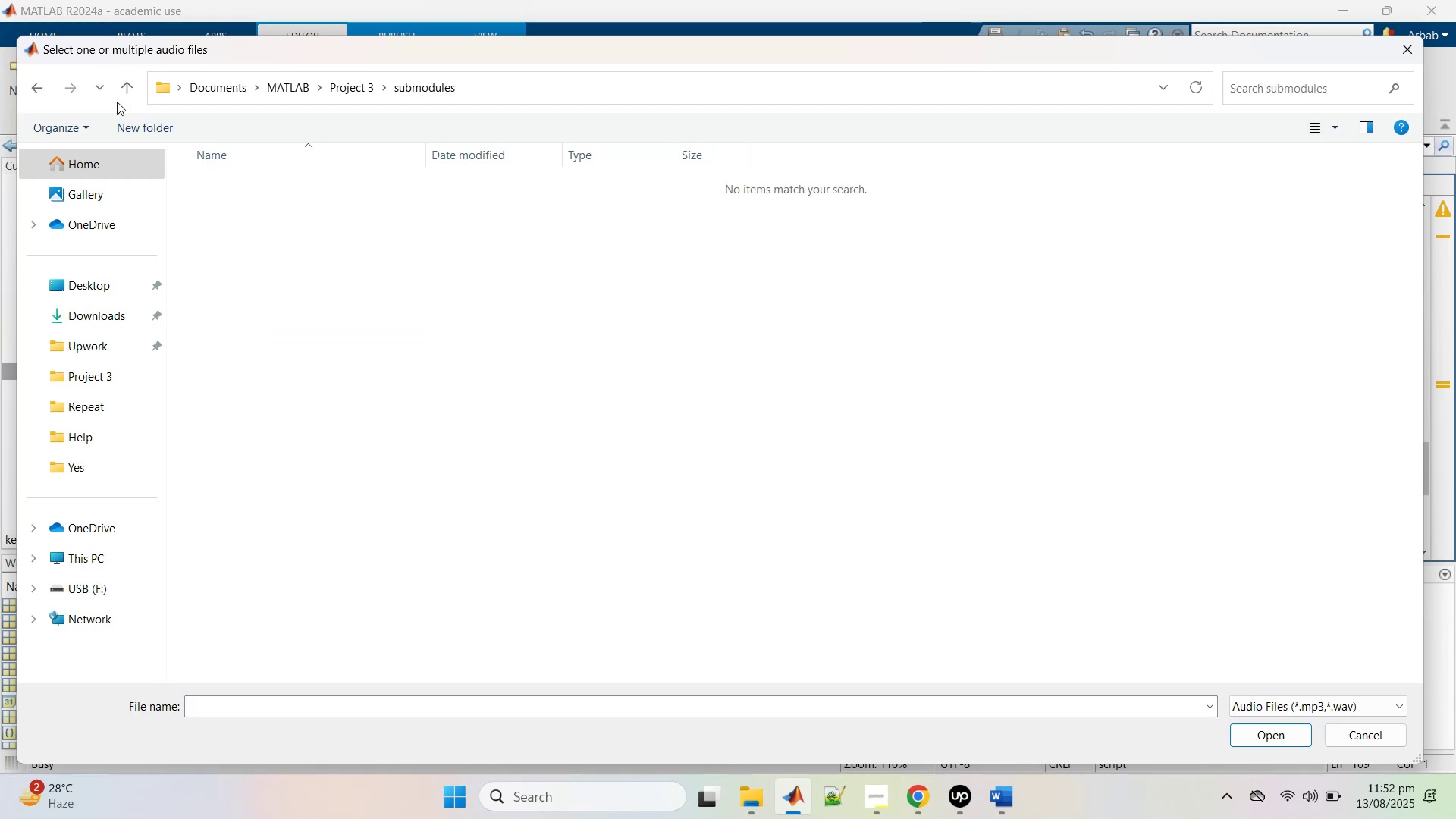 
left_click([116, 93])
 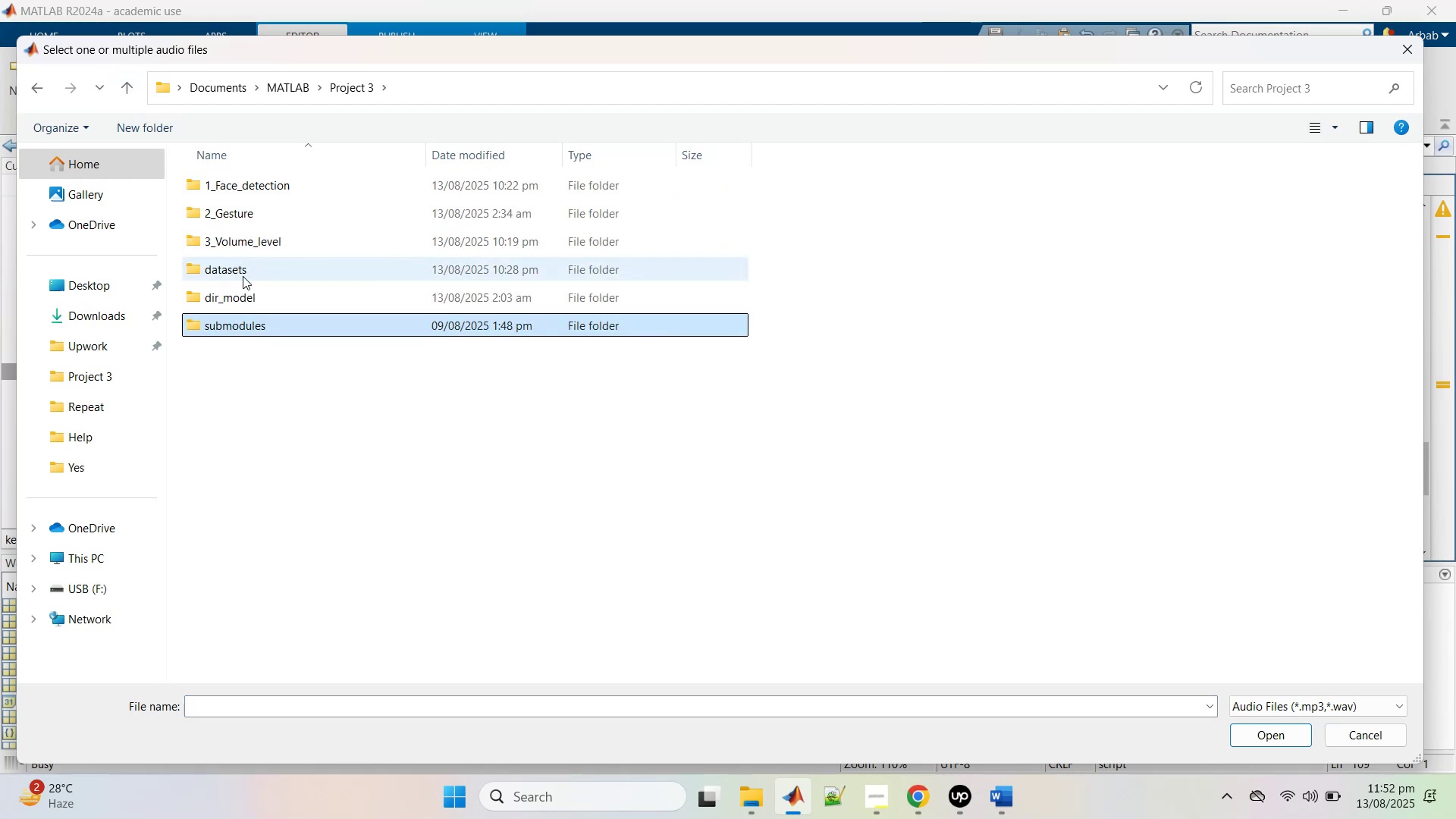 
double_click([243, 276])
 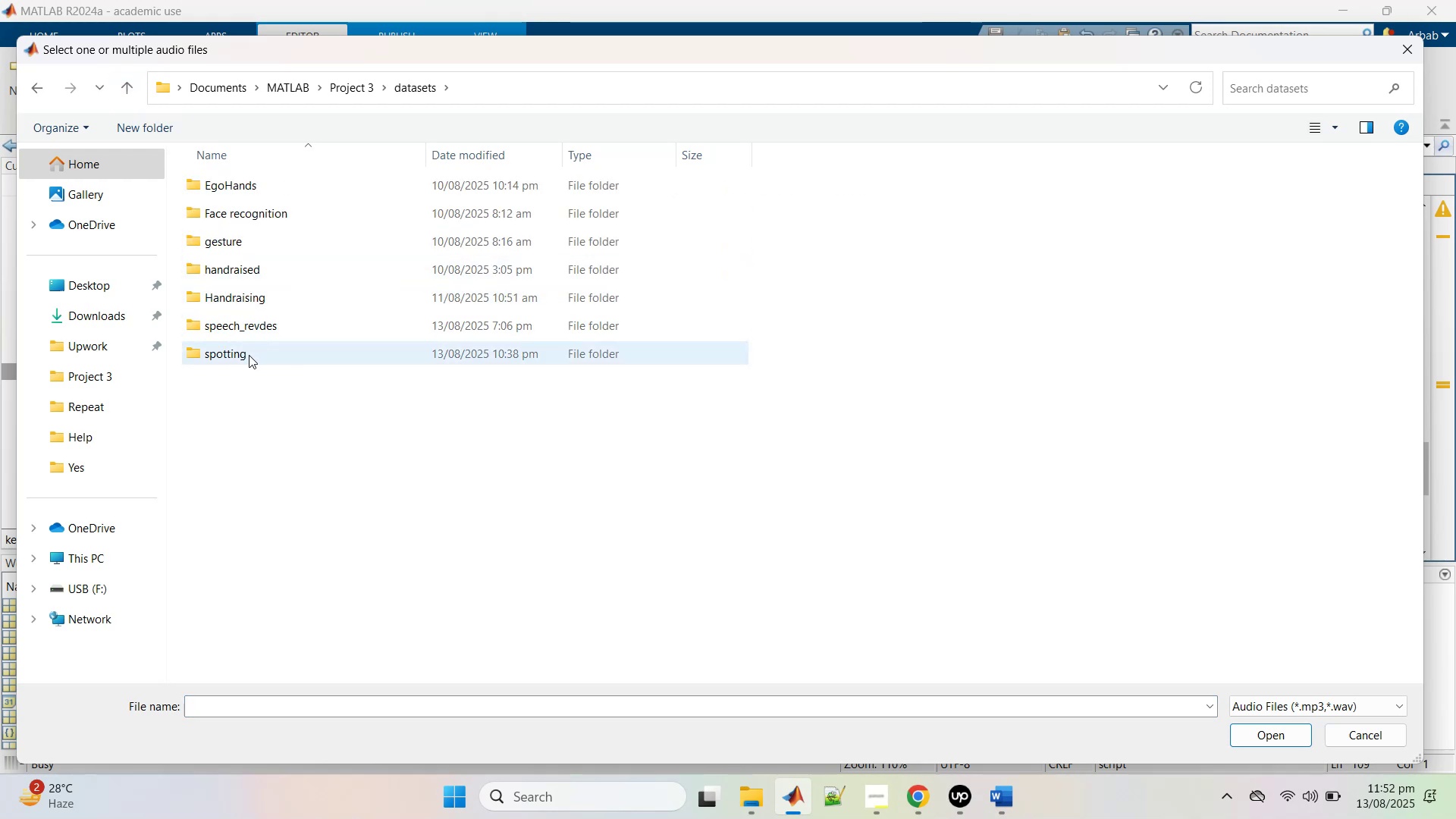 
double_click([249, 355])
 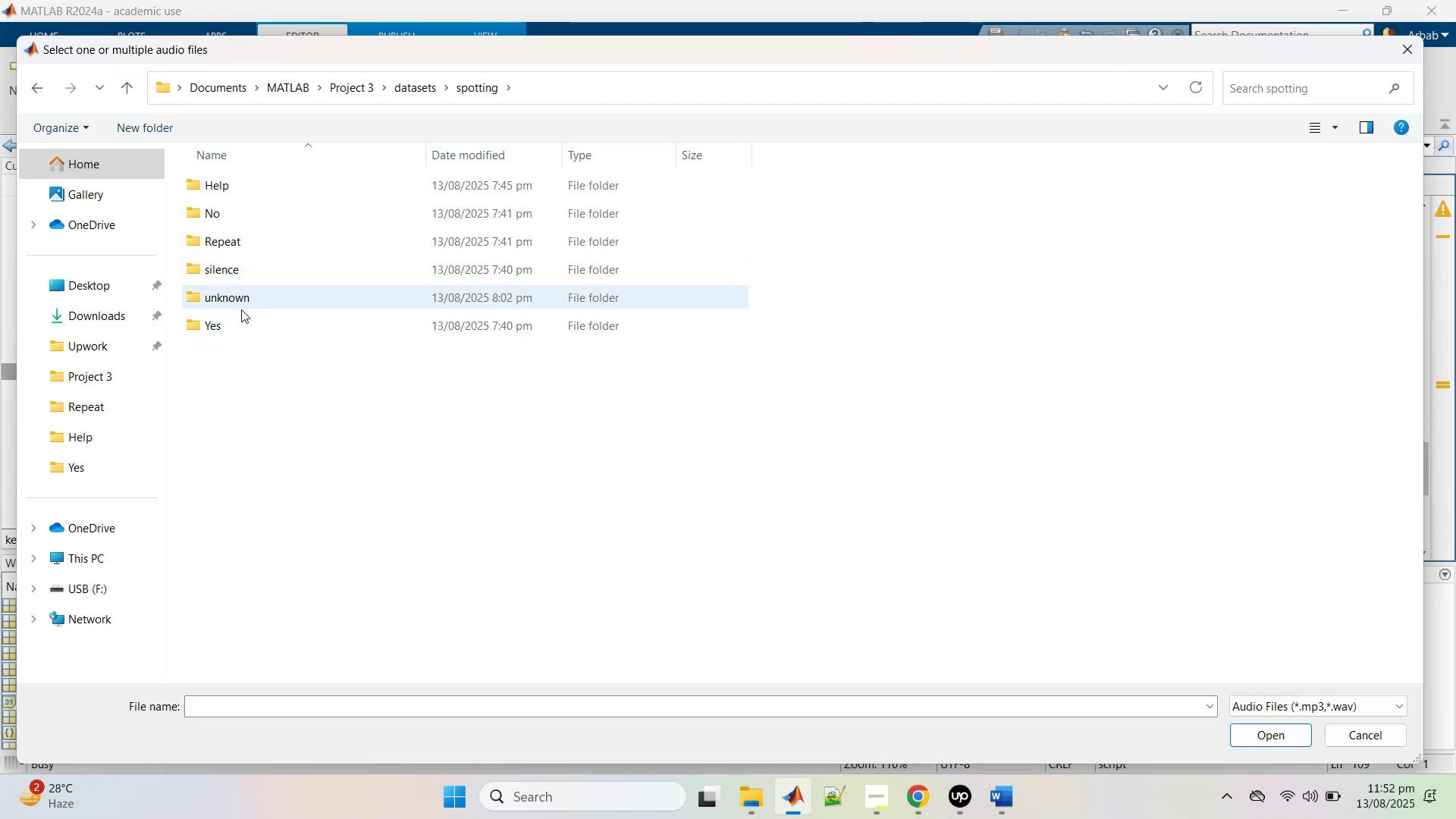 
left_click([221, 325])
 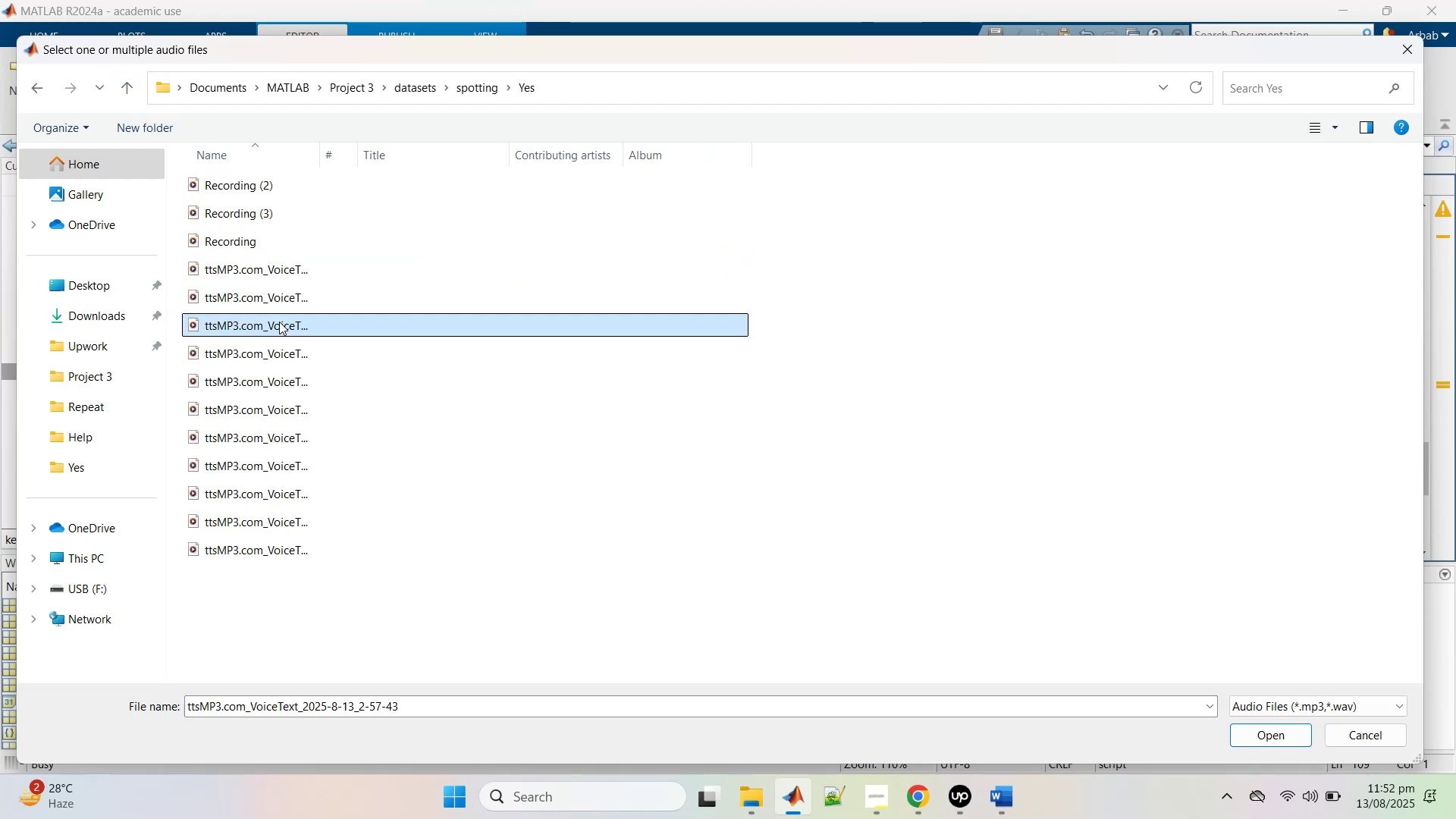 
double_click([279, 322])
 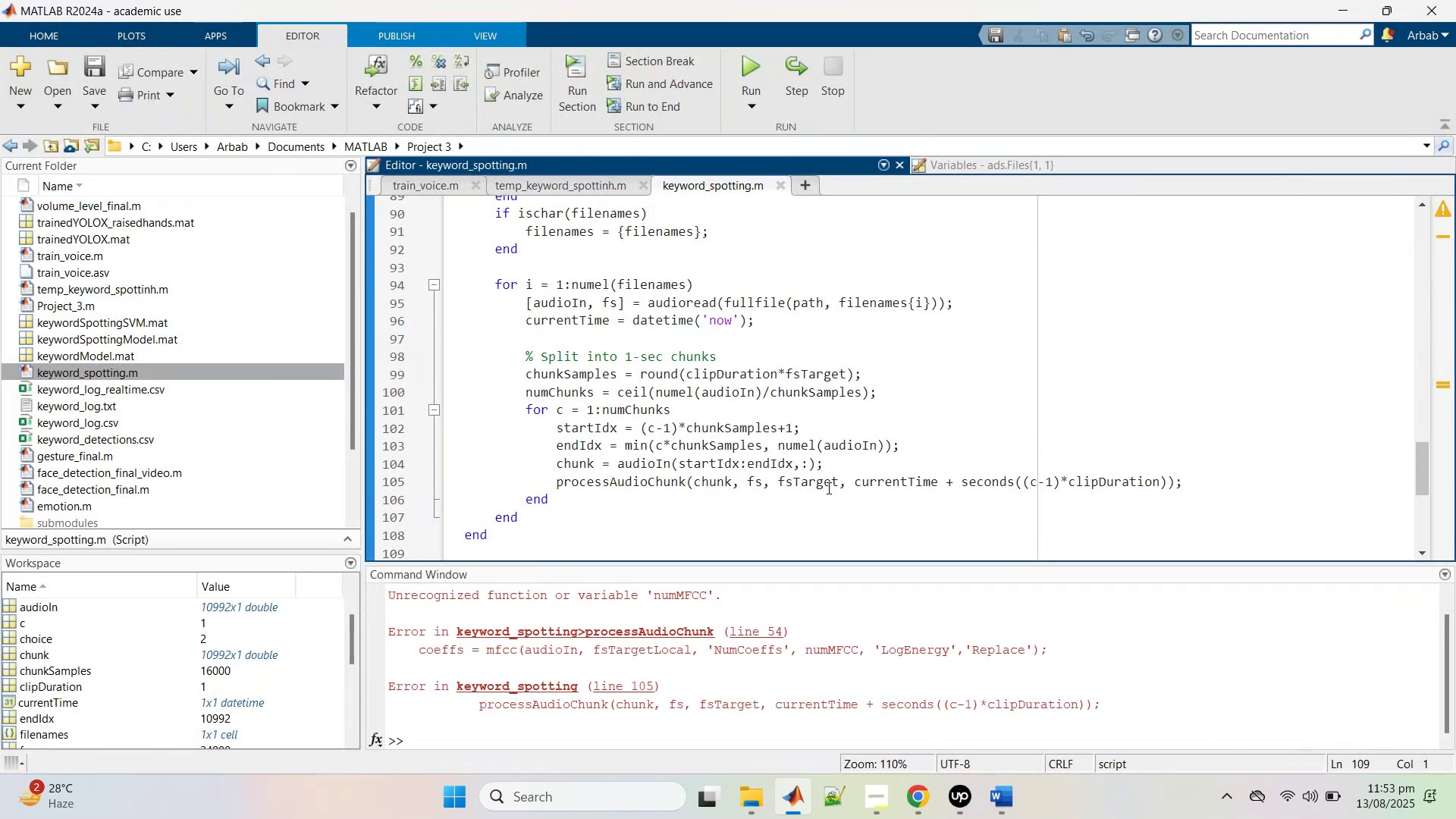 
scroll: coordinate [866, 682], scroll_direction: up, amount: 6.0
 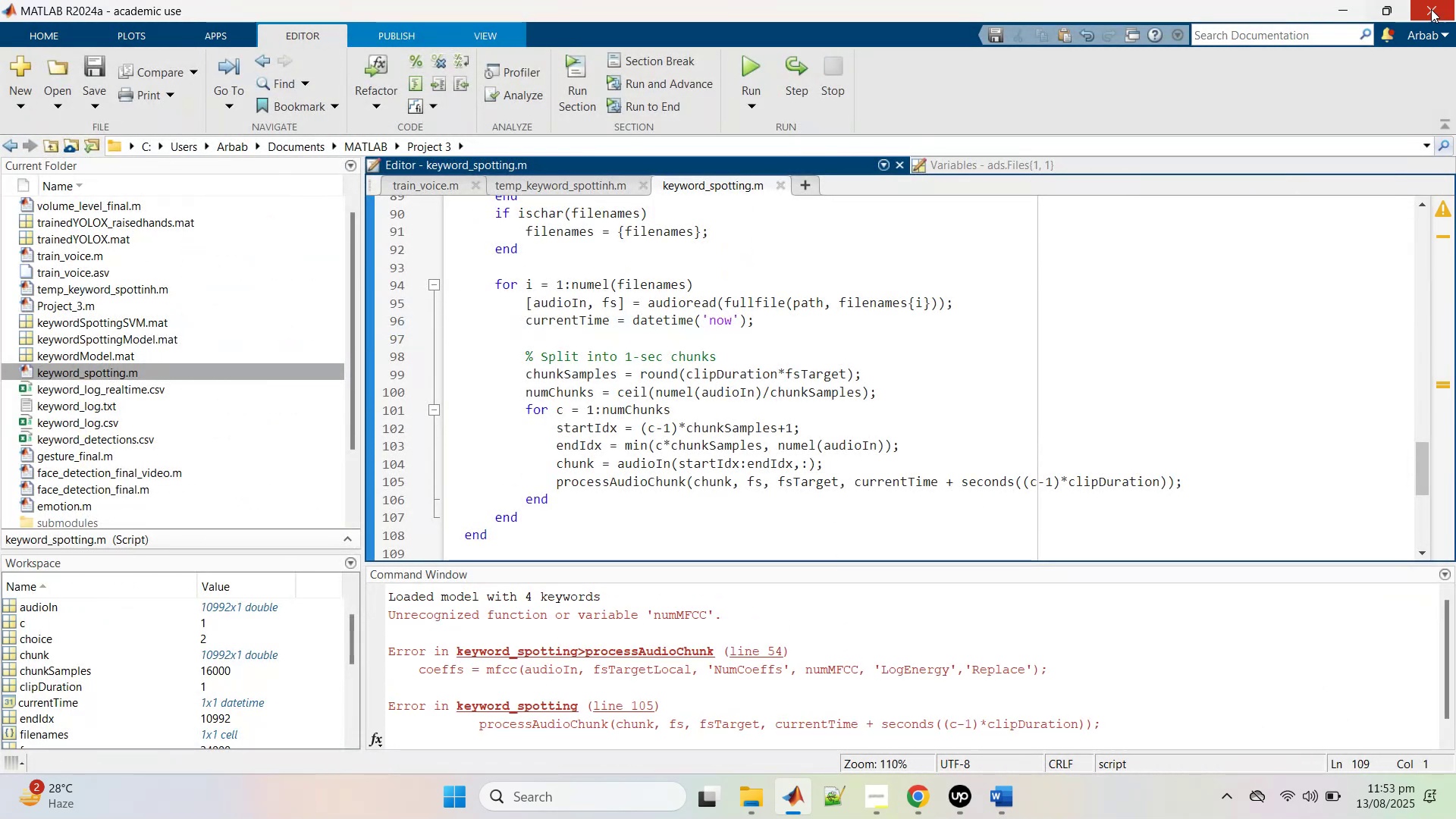 
left_click([1432, 9])
 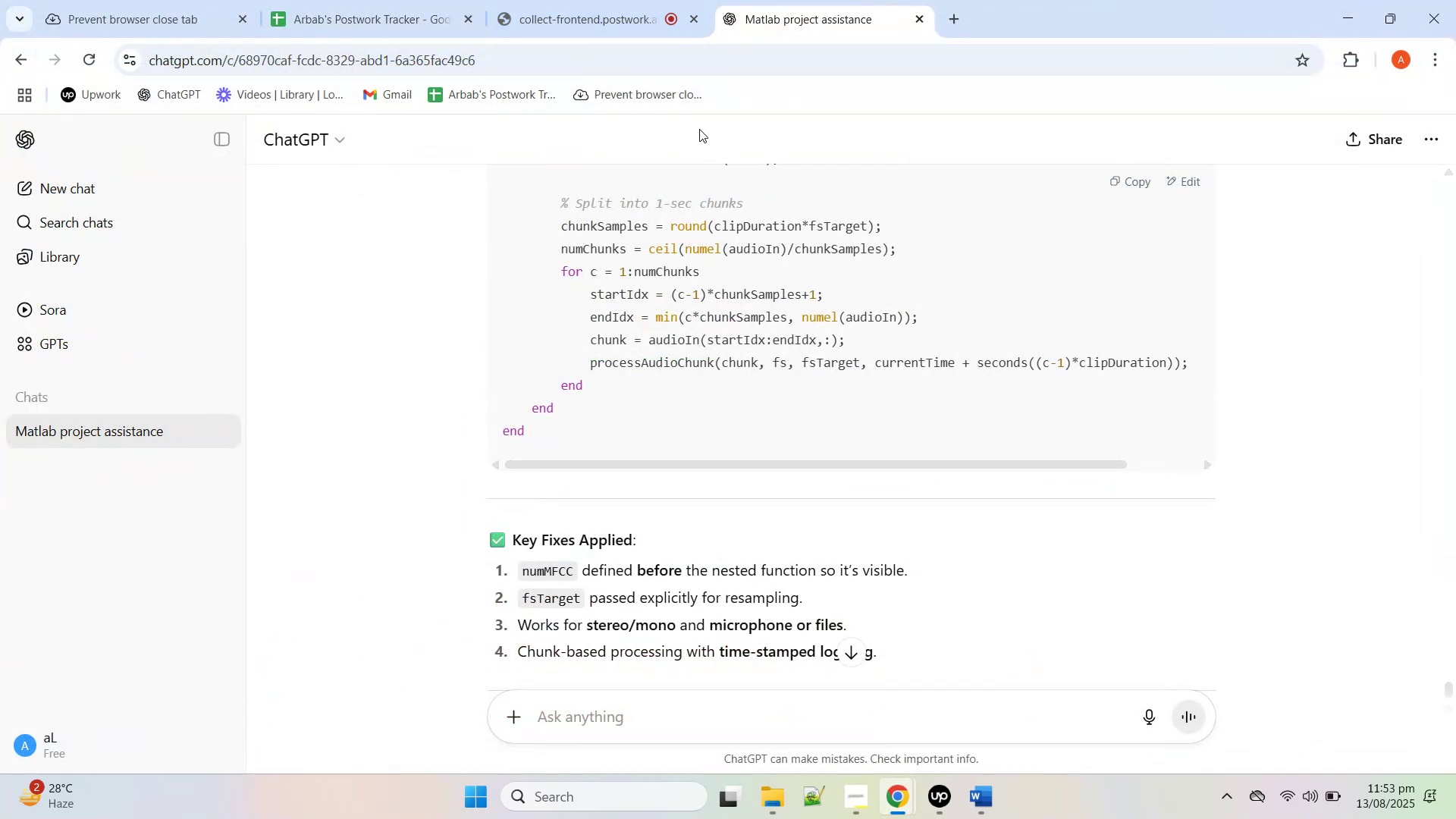 
wait(5.98)
 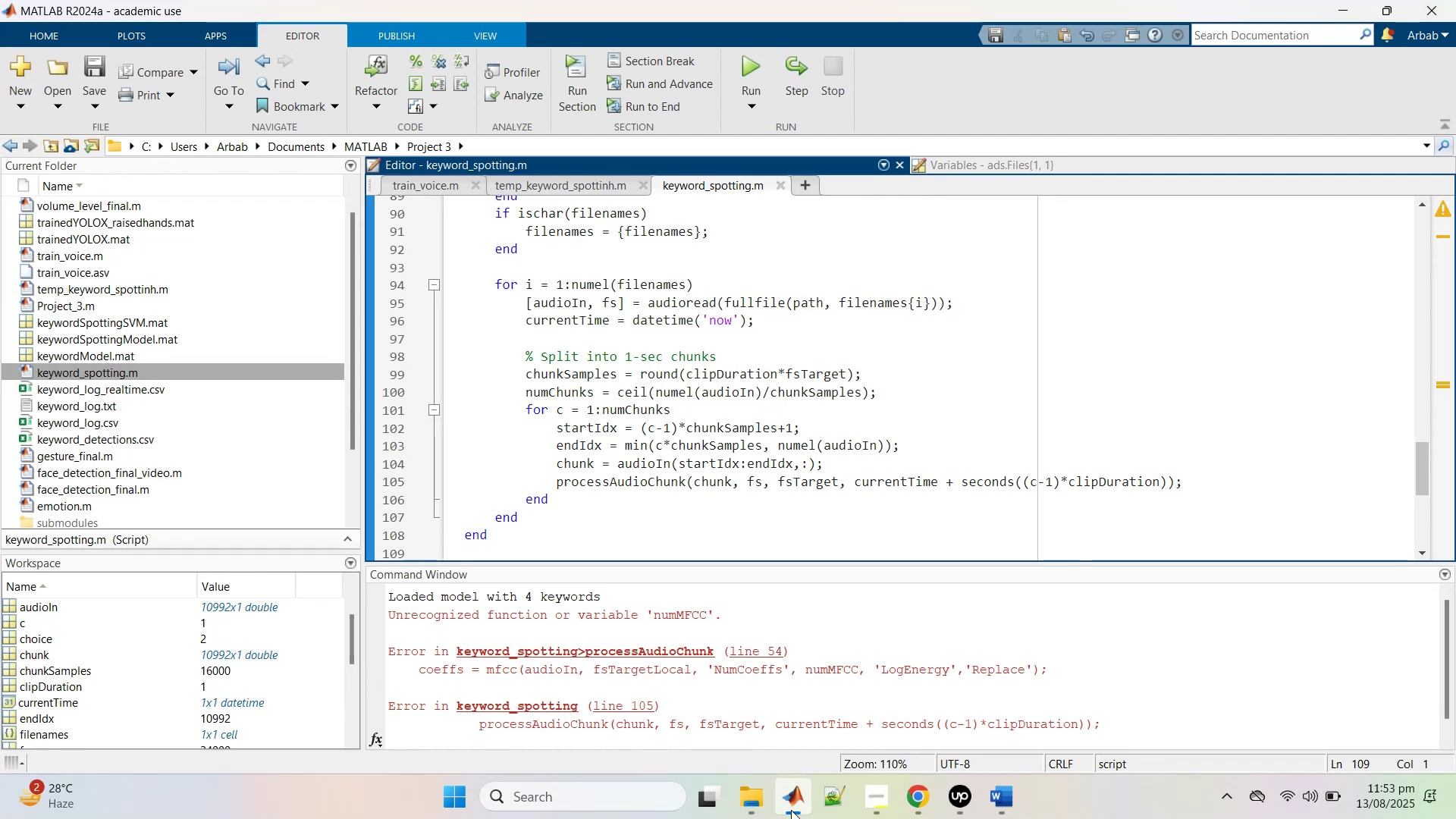 
left_click([562, 17])
 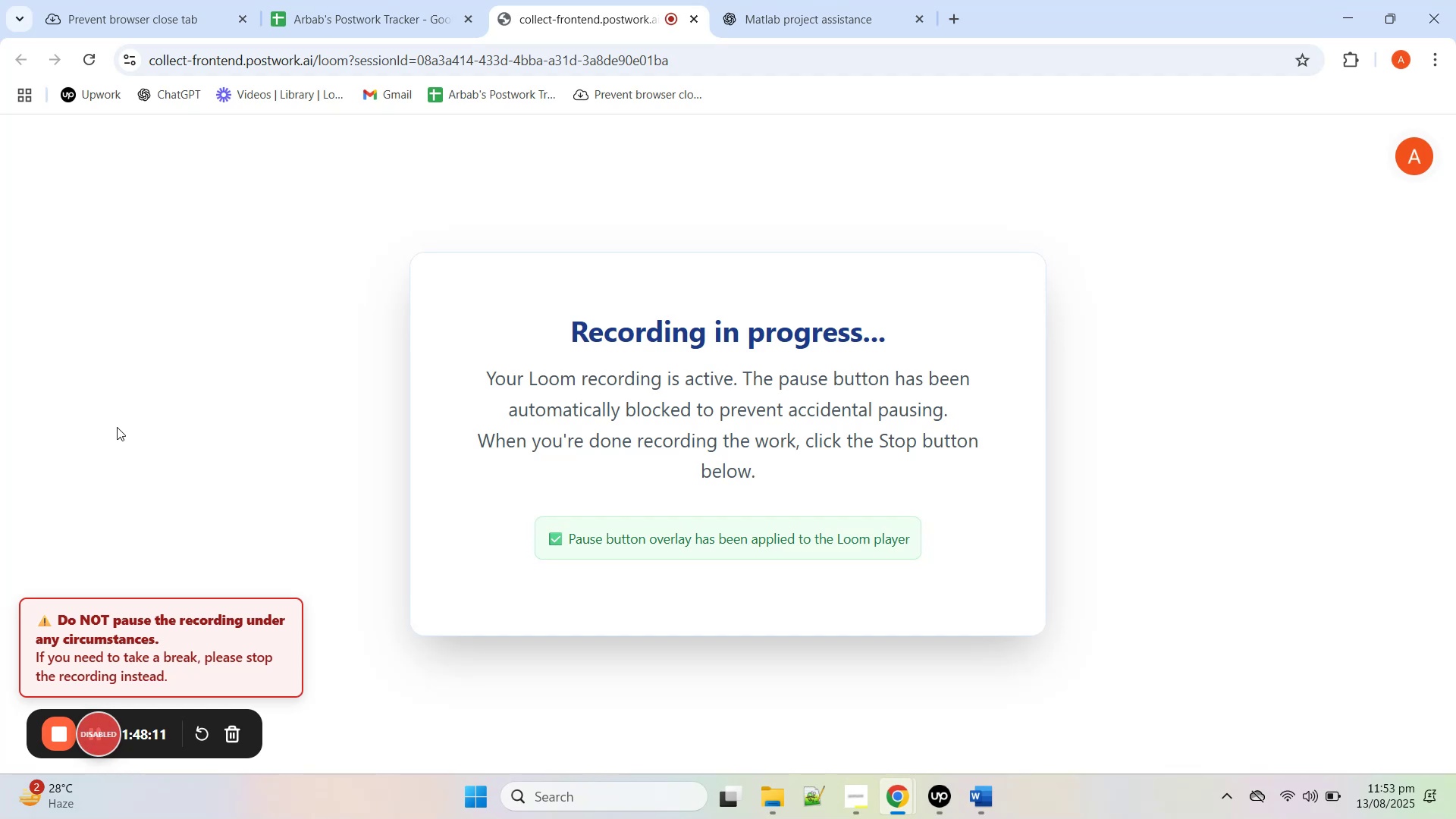 
wait(7.82)
 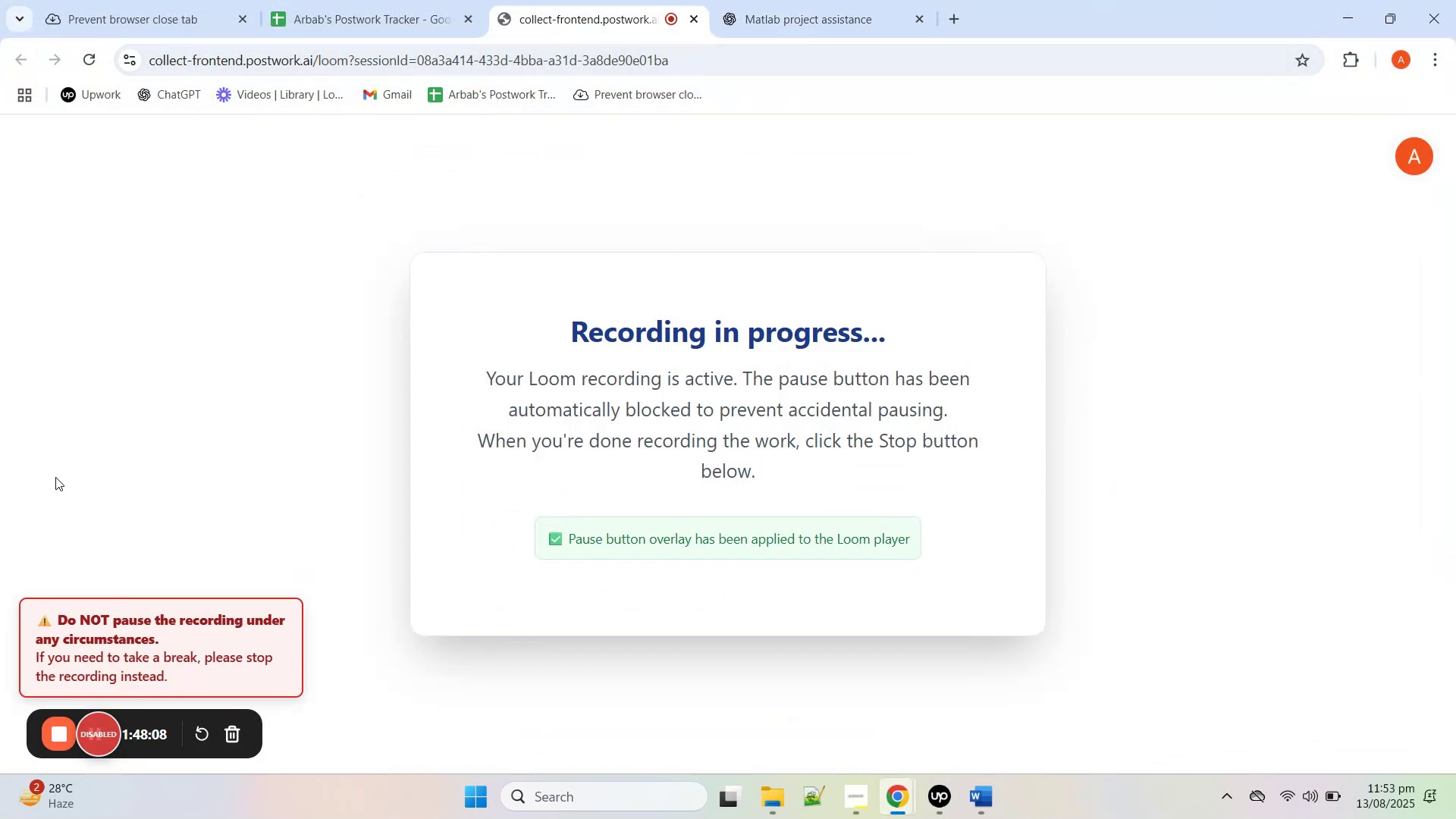 
left_click([996, 803])
 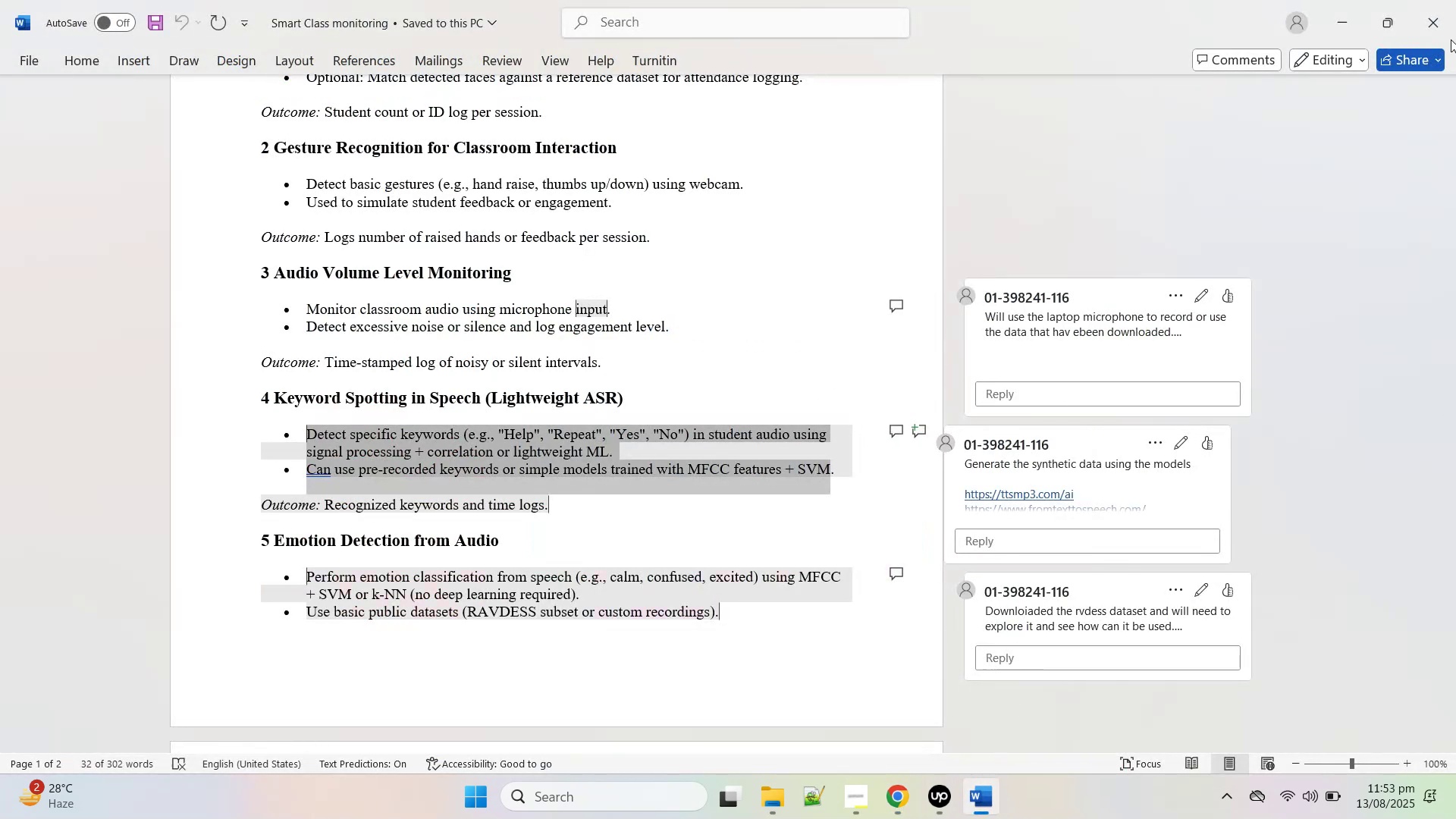 
left_click([1449, 7])
 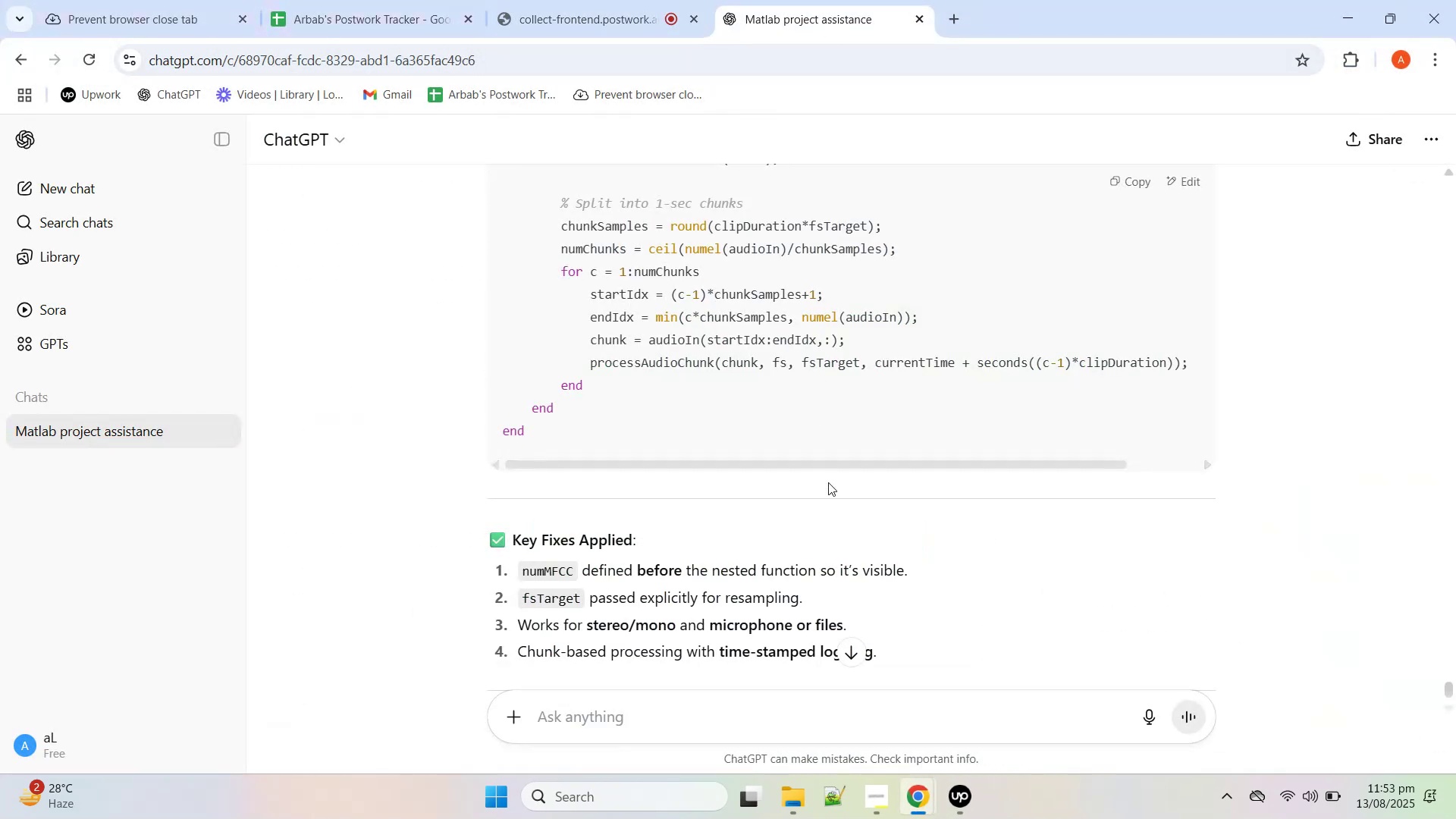 